 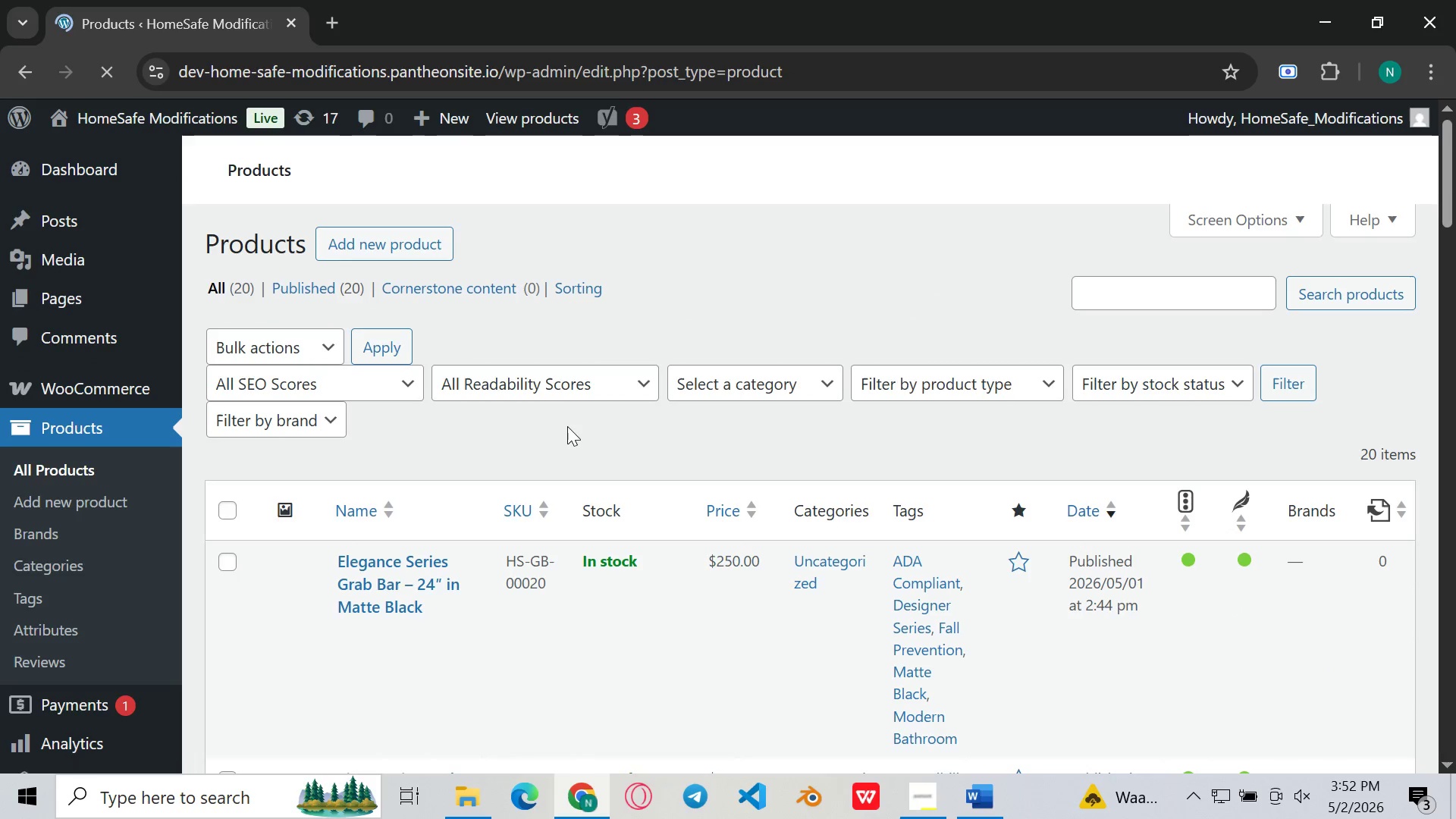 
left_click([382, 360])
 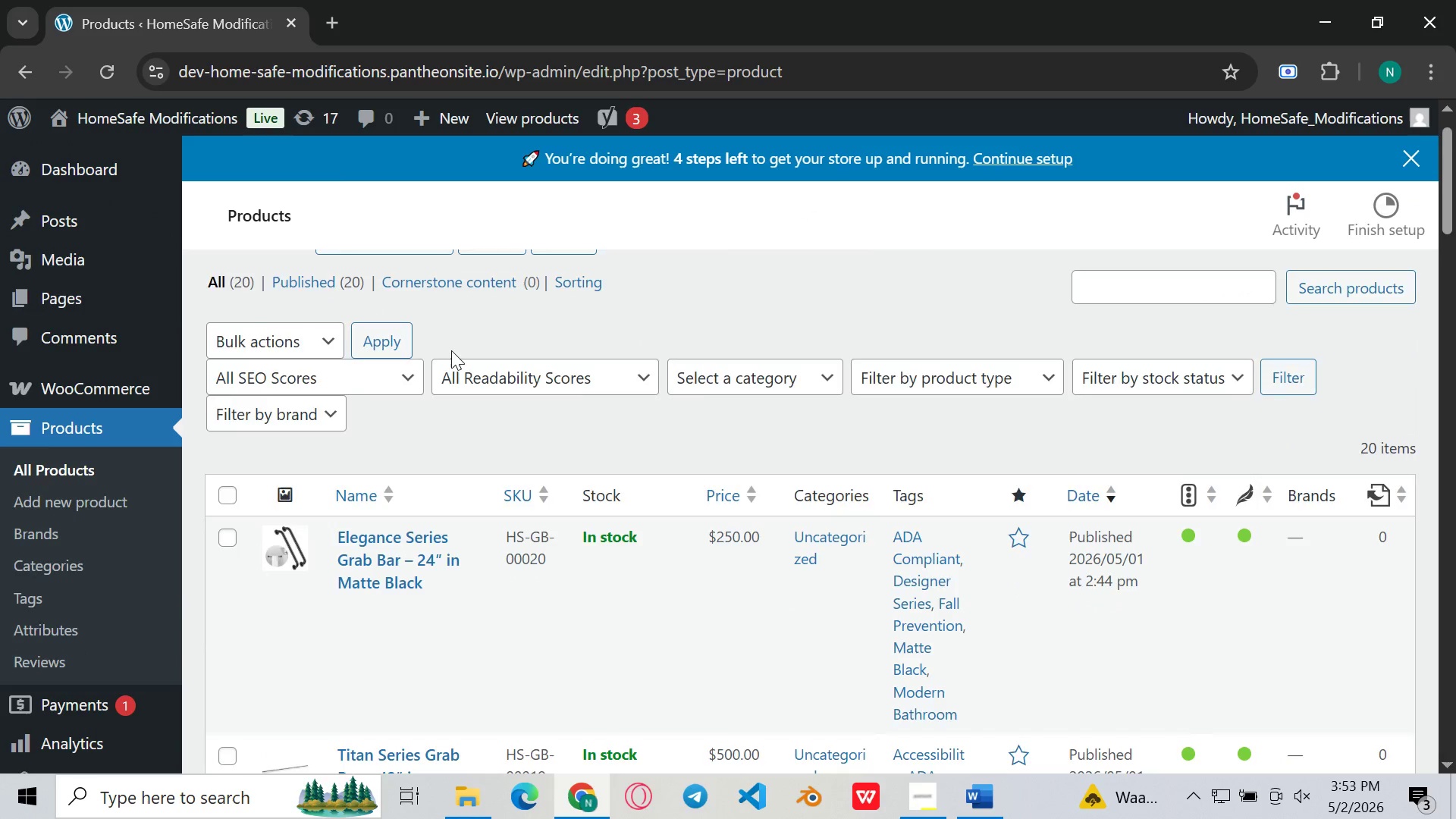 
wait(8.58)
 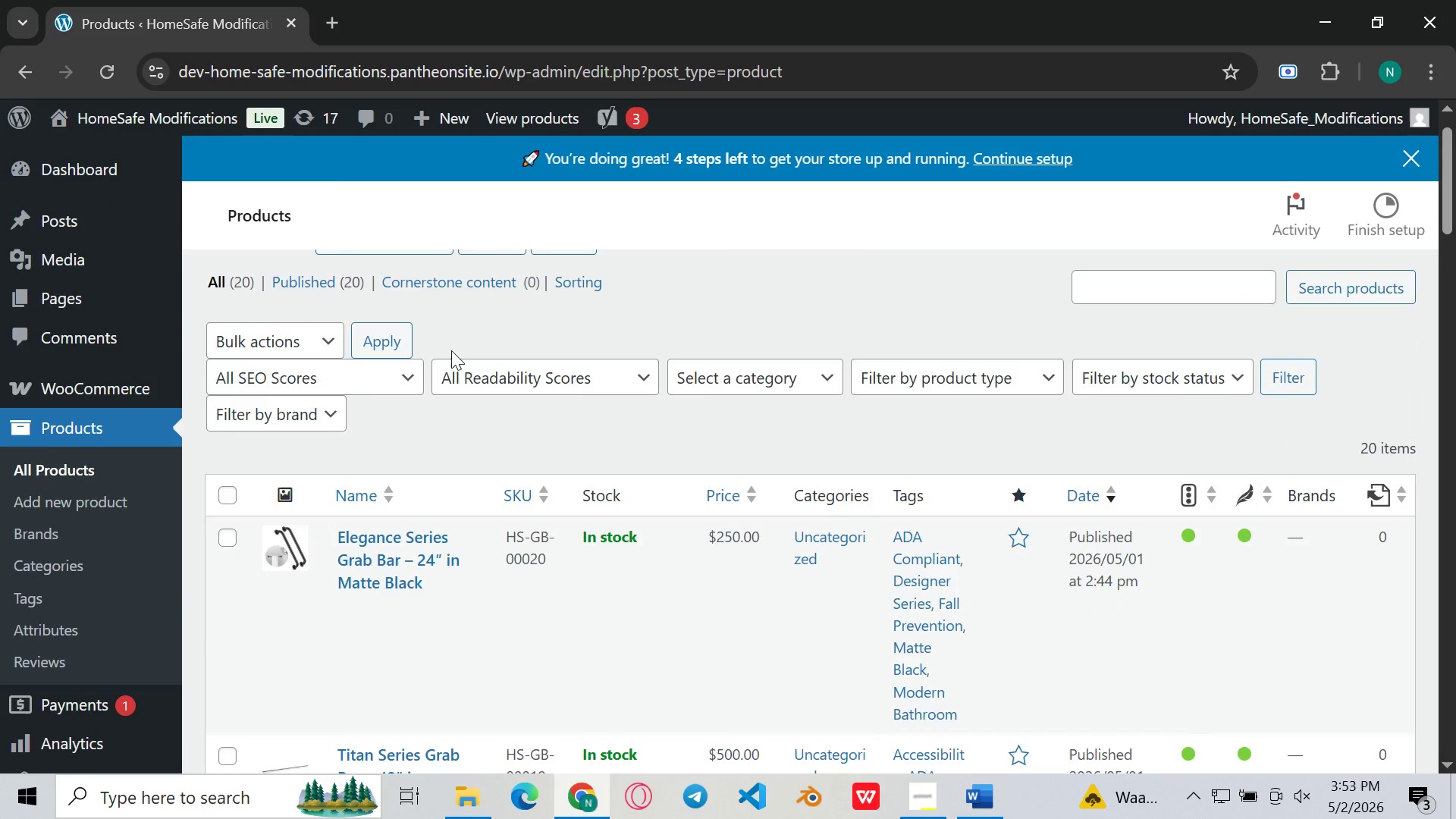 
left_click([383, 399])
 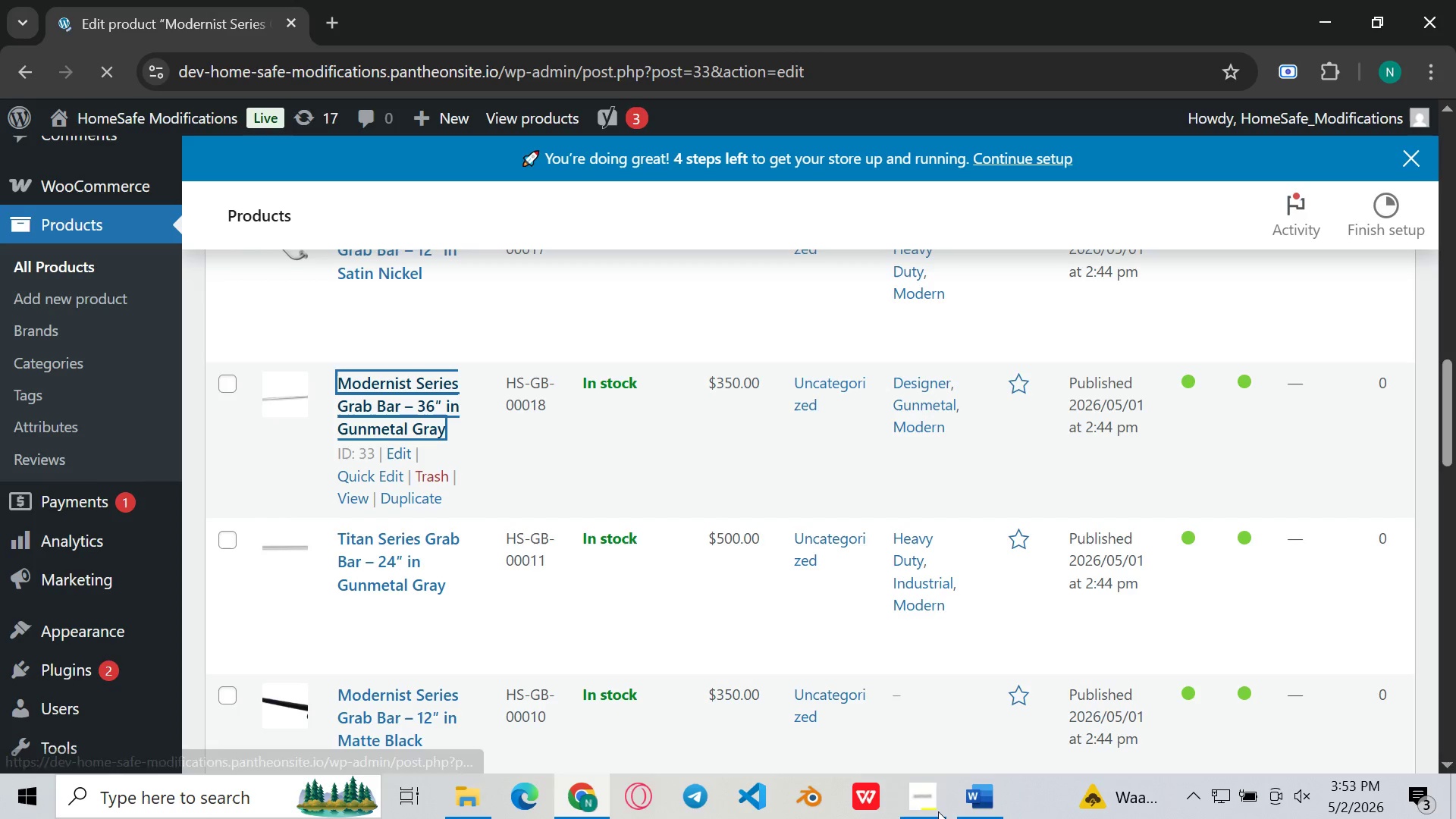 
left_click([937, 818])
 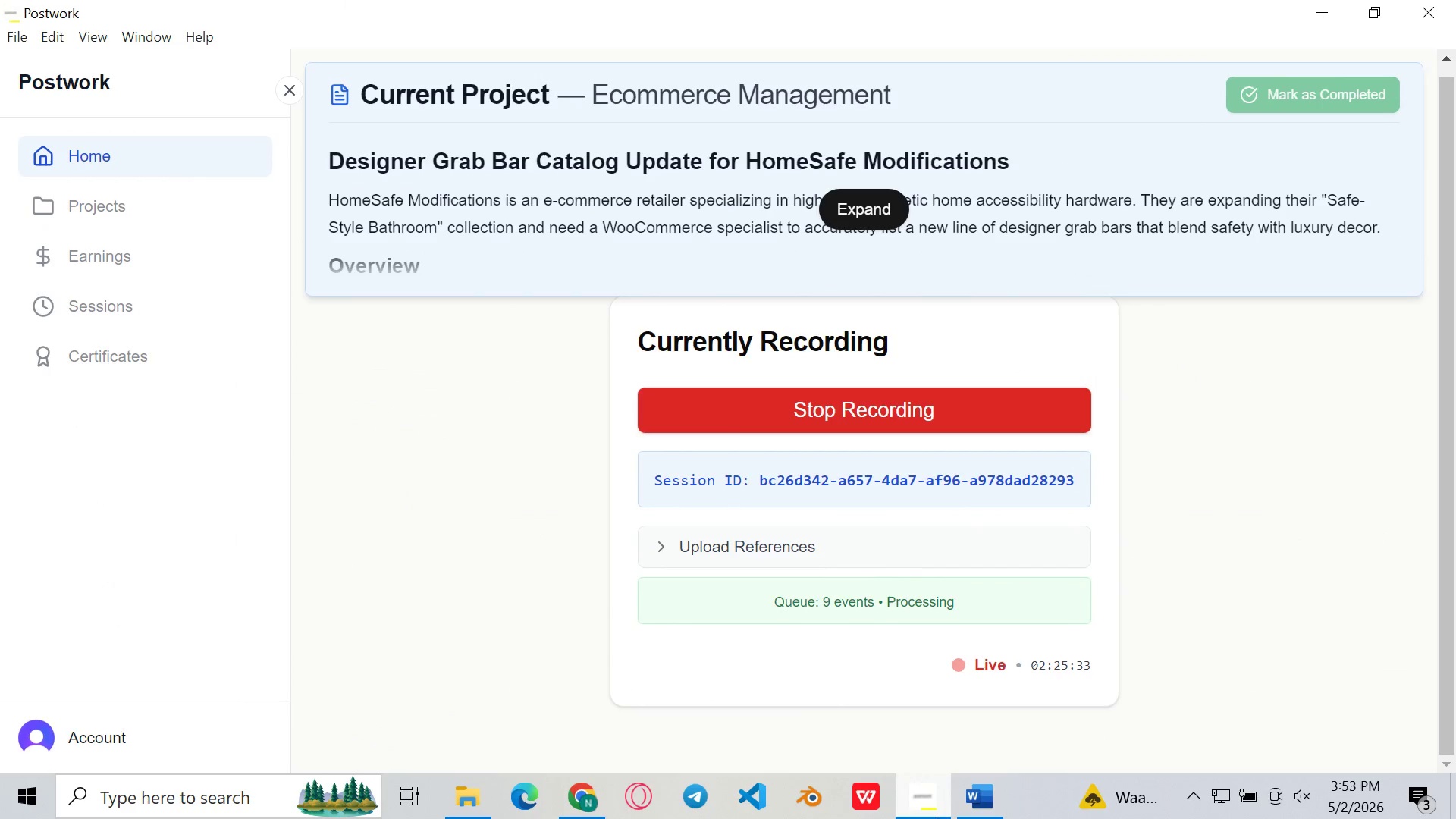 
left_click([937, 818])
 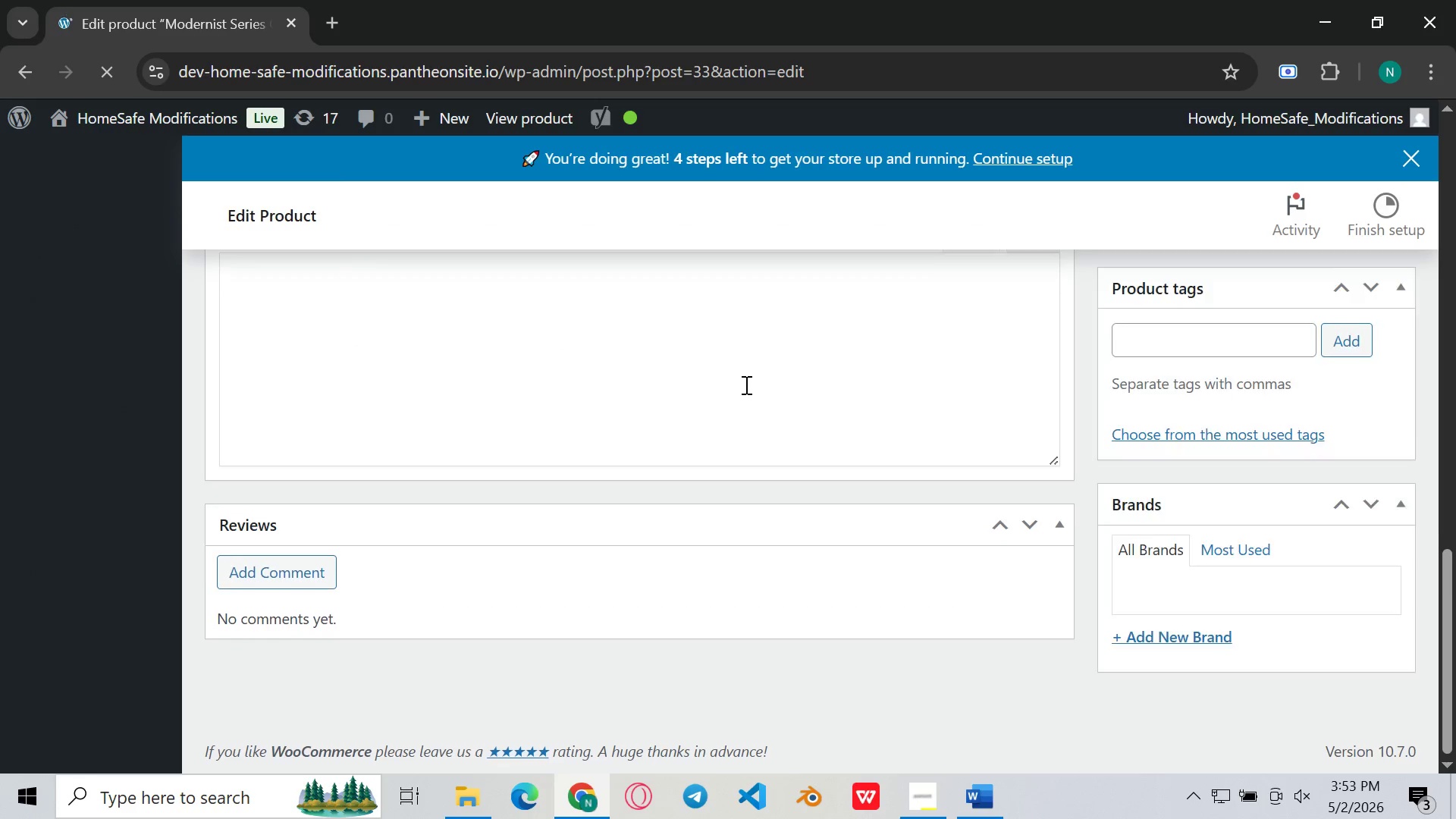 
wait(11.86)
 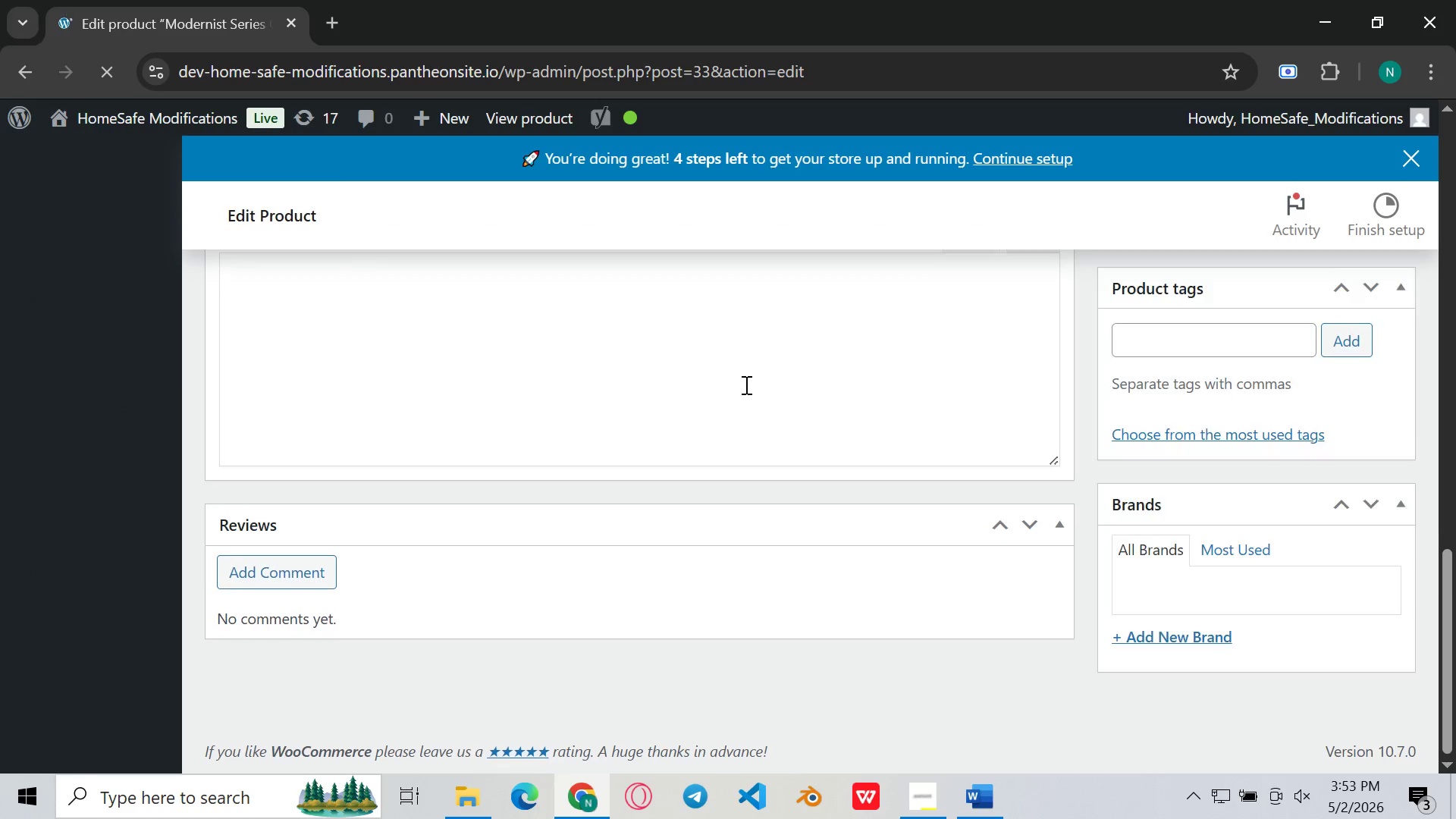 
left_click([284, 631])
 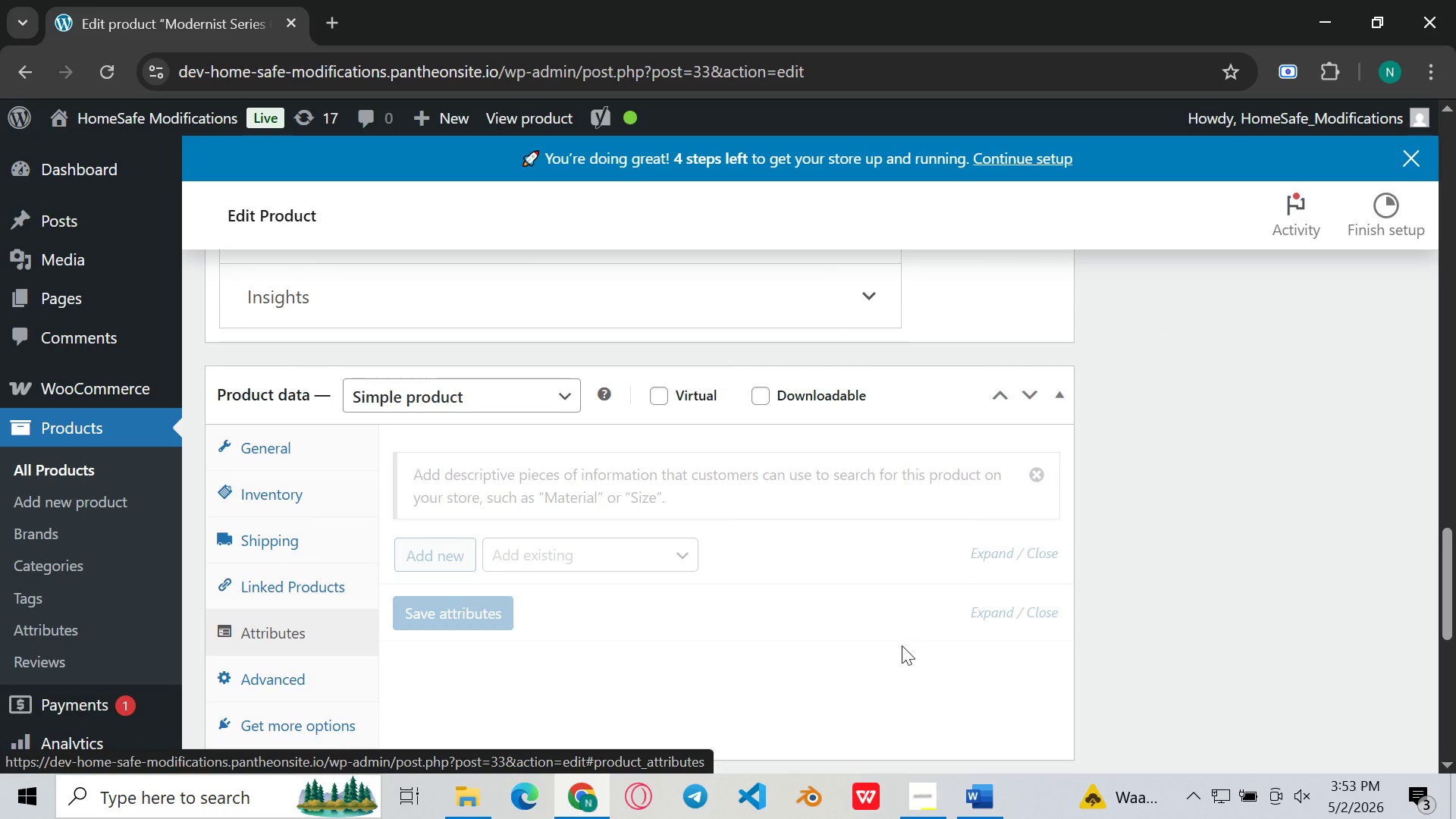 
left_click([913, 803])